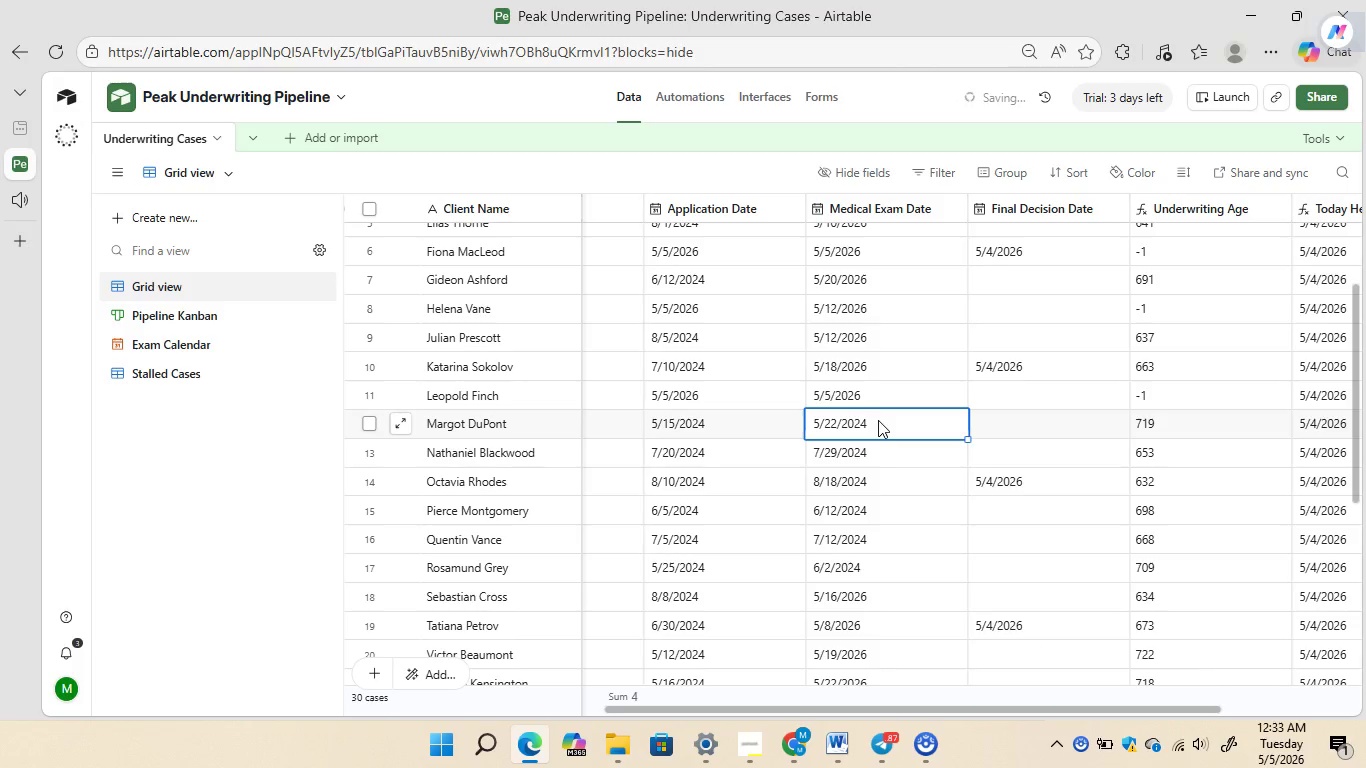 
triple_click([878, 420])
 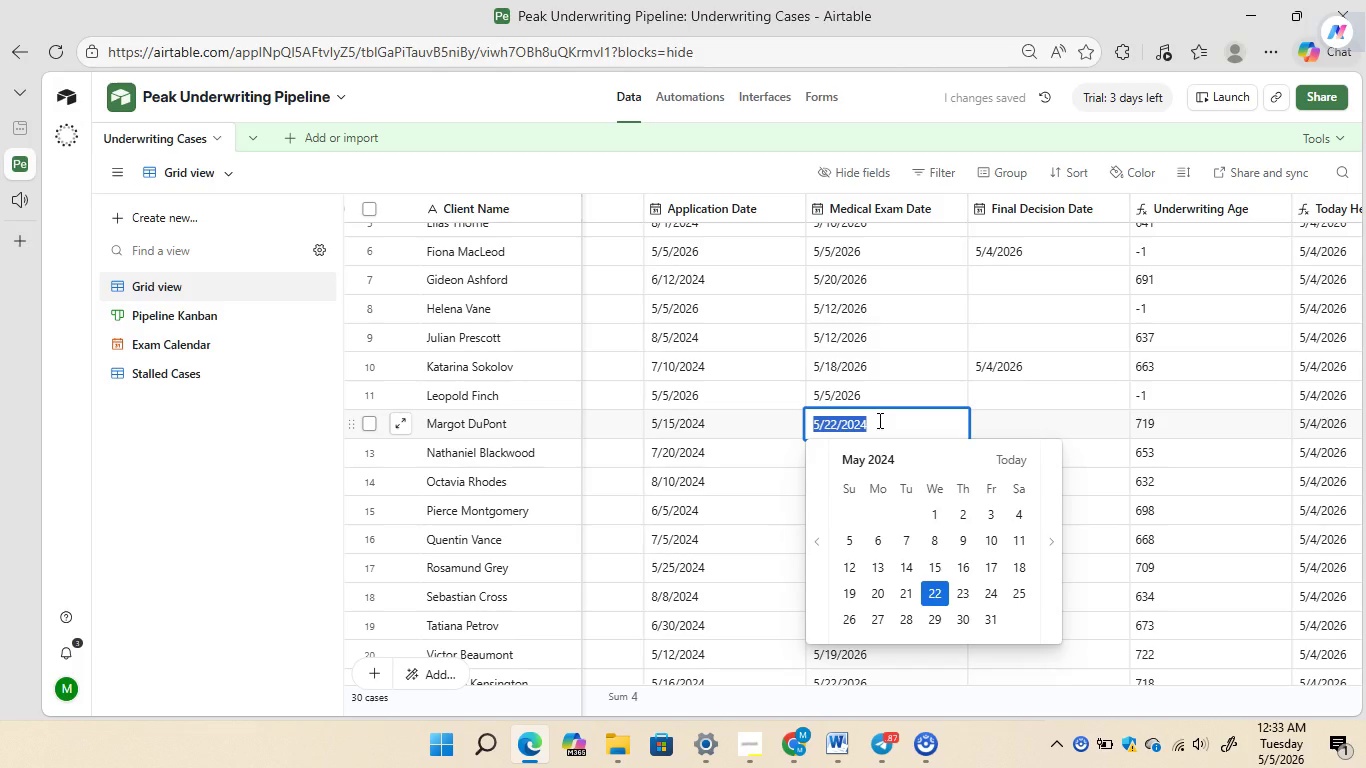 
left_click([878, 420])
 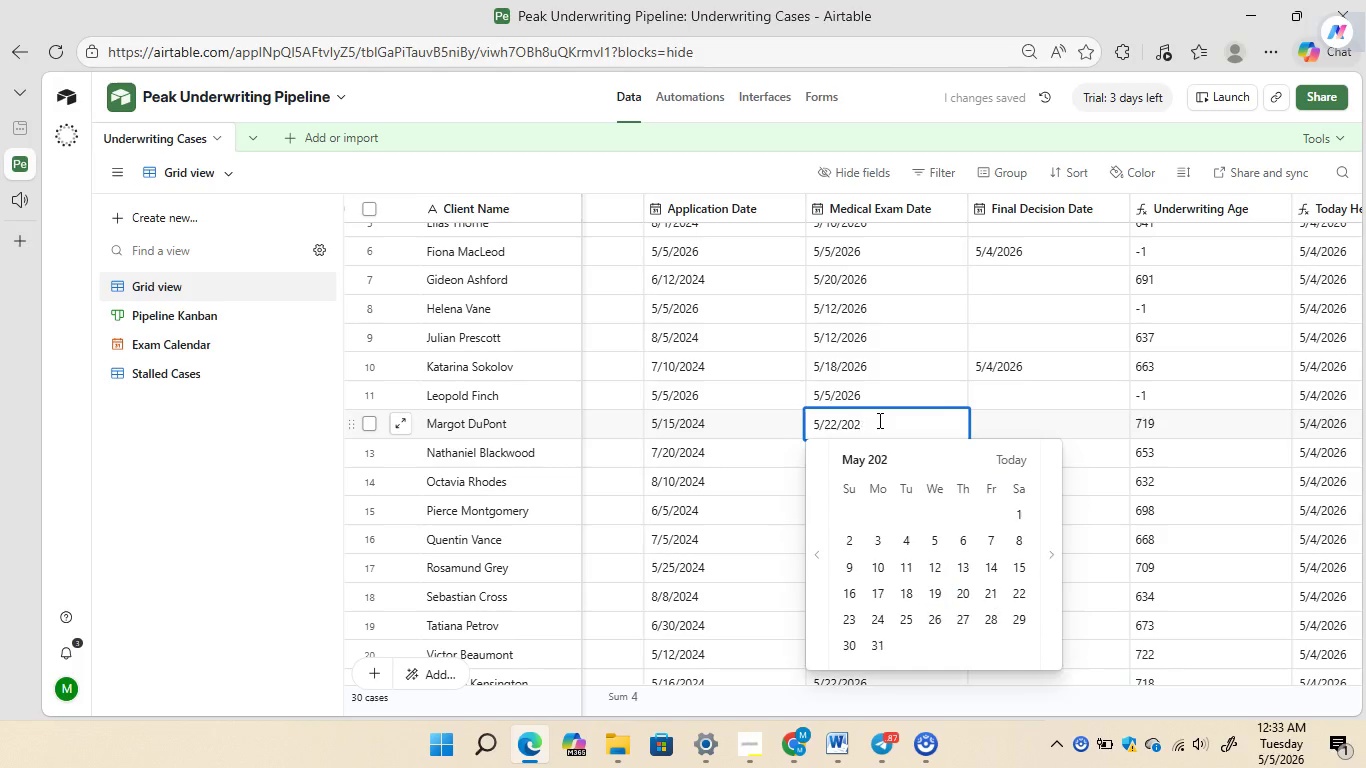 
key(Backspace)
 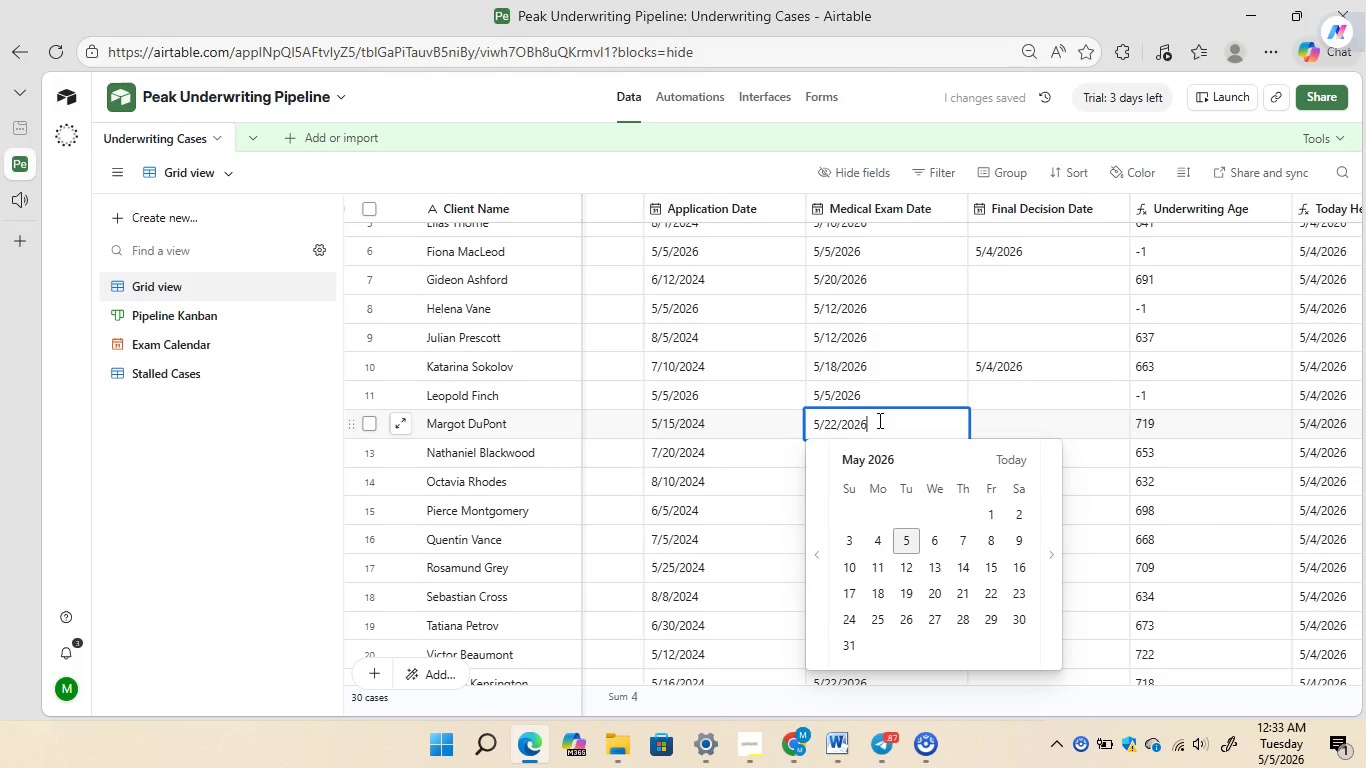 
key(6)
 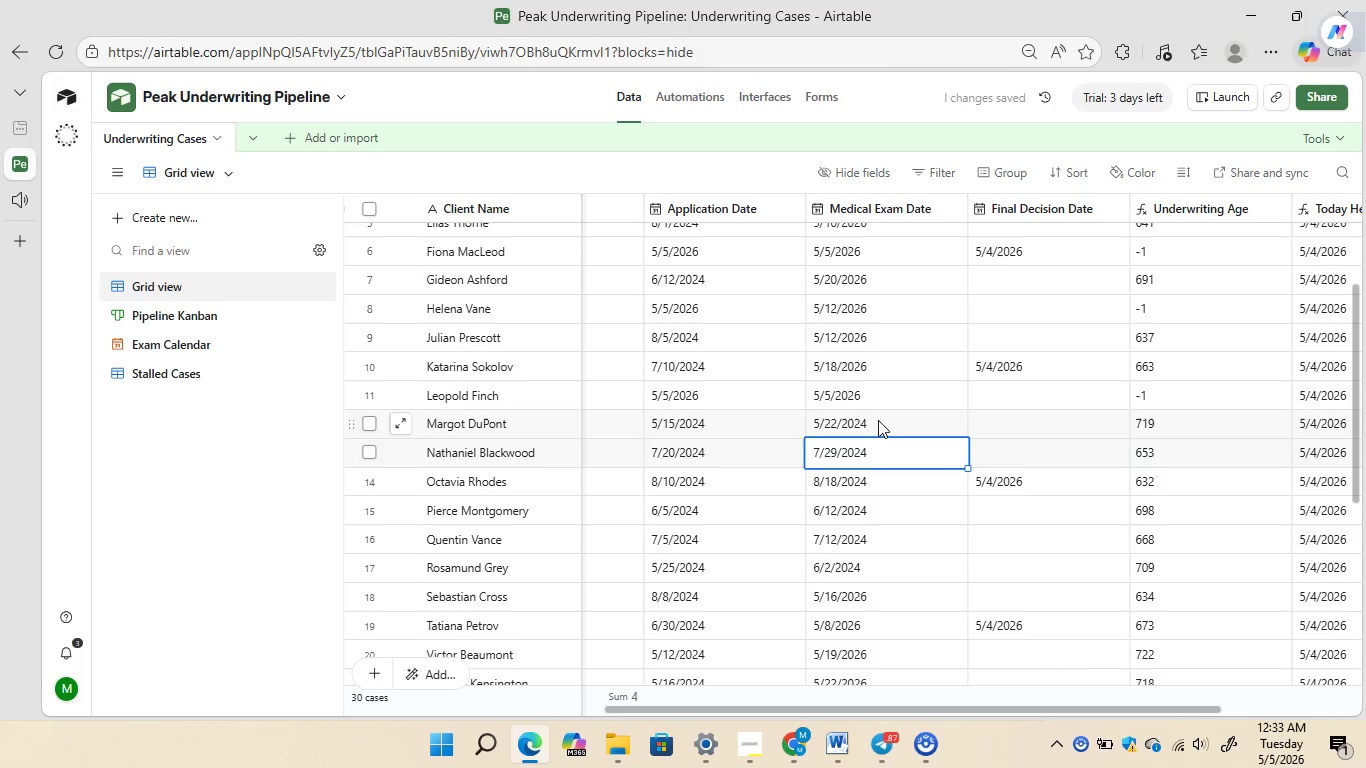 
key(Enter)
 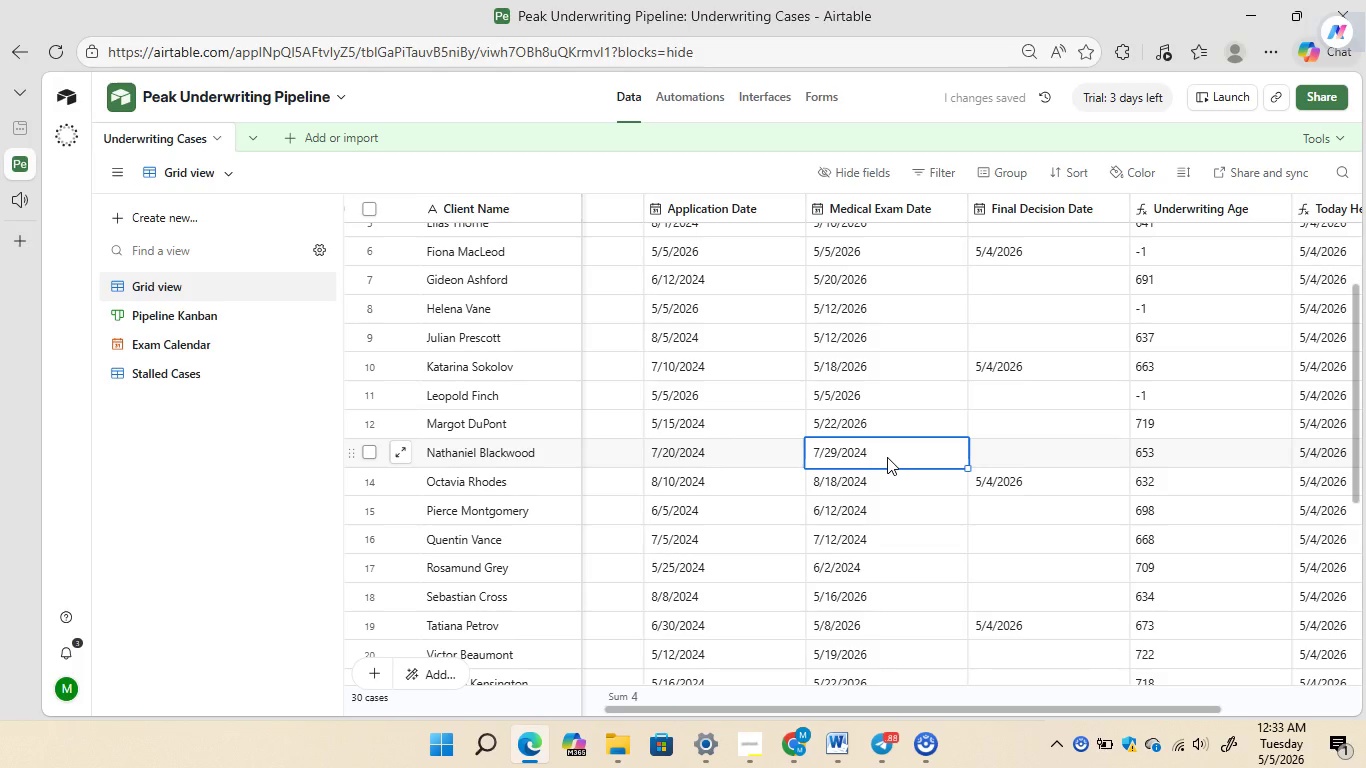 
wait(9.28)
 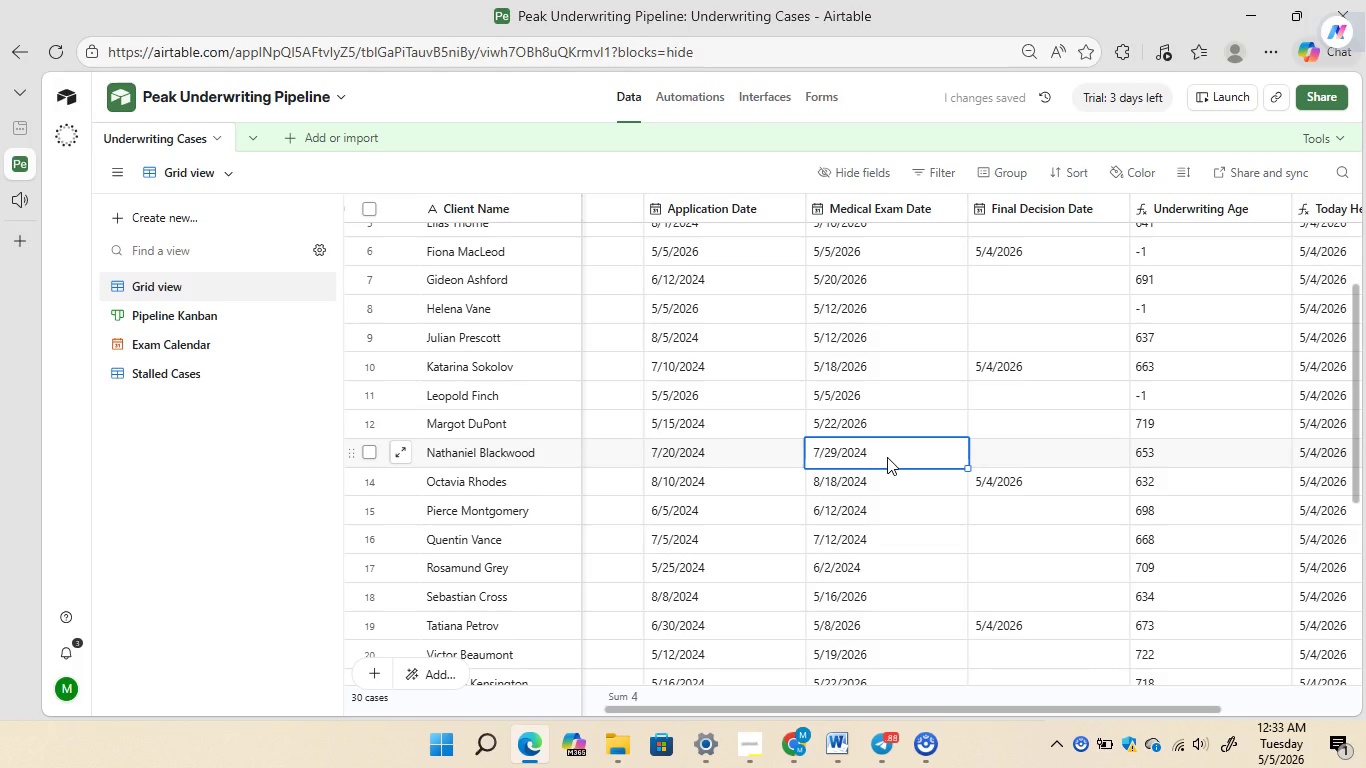 
left_click([223, 314])
 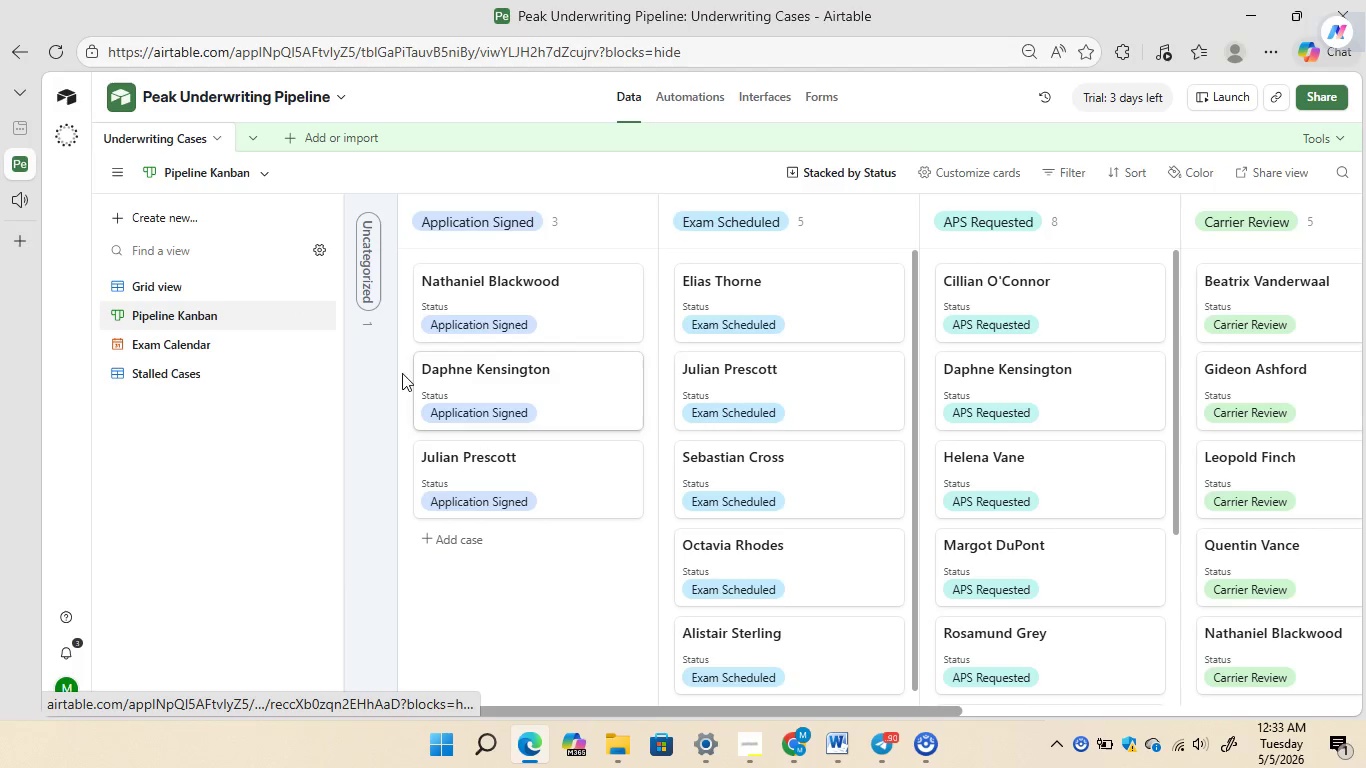 
left_click([223, 369])
 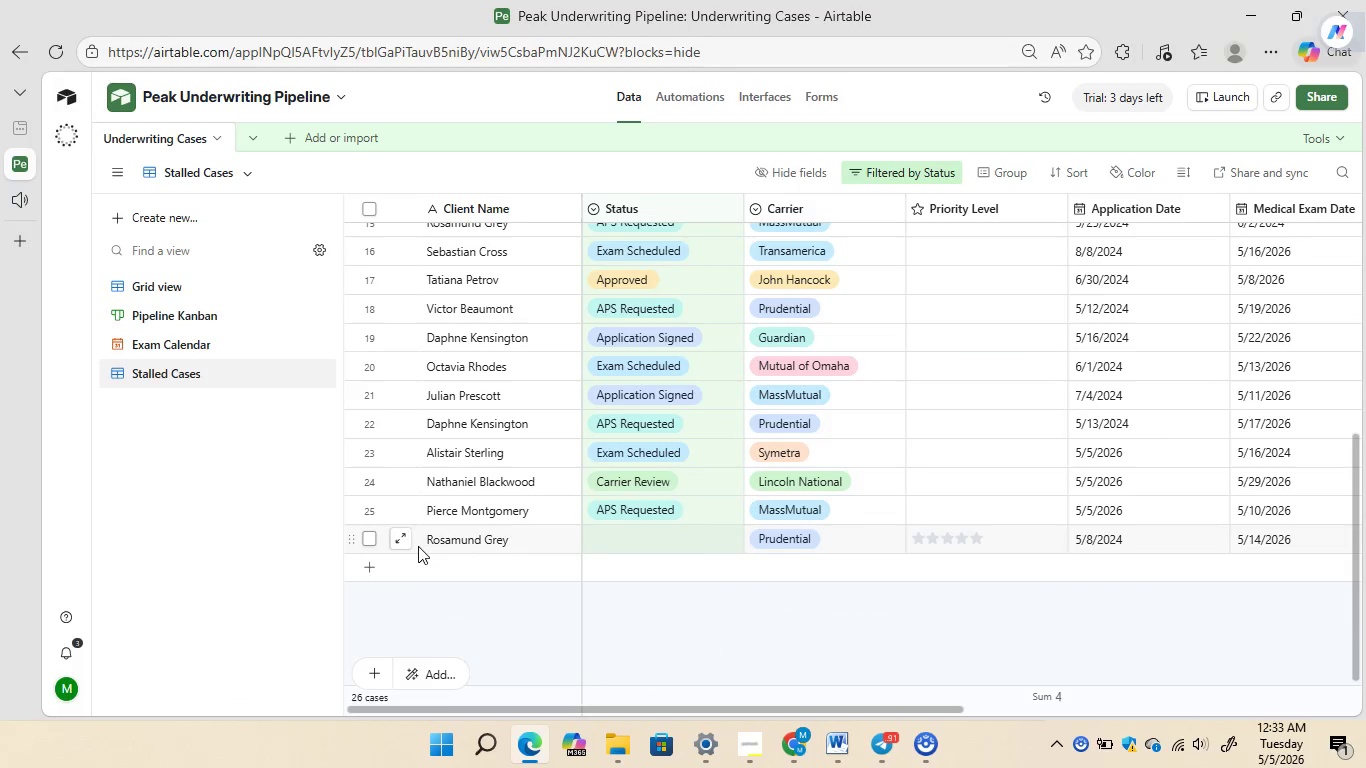 
wait(6.88)
 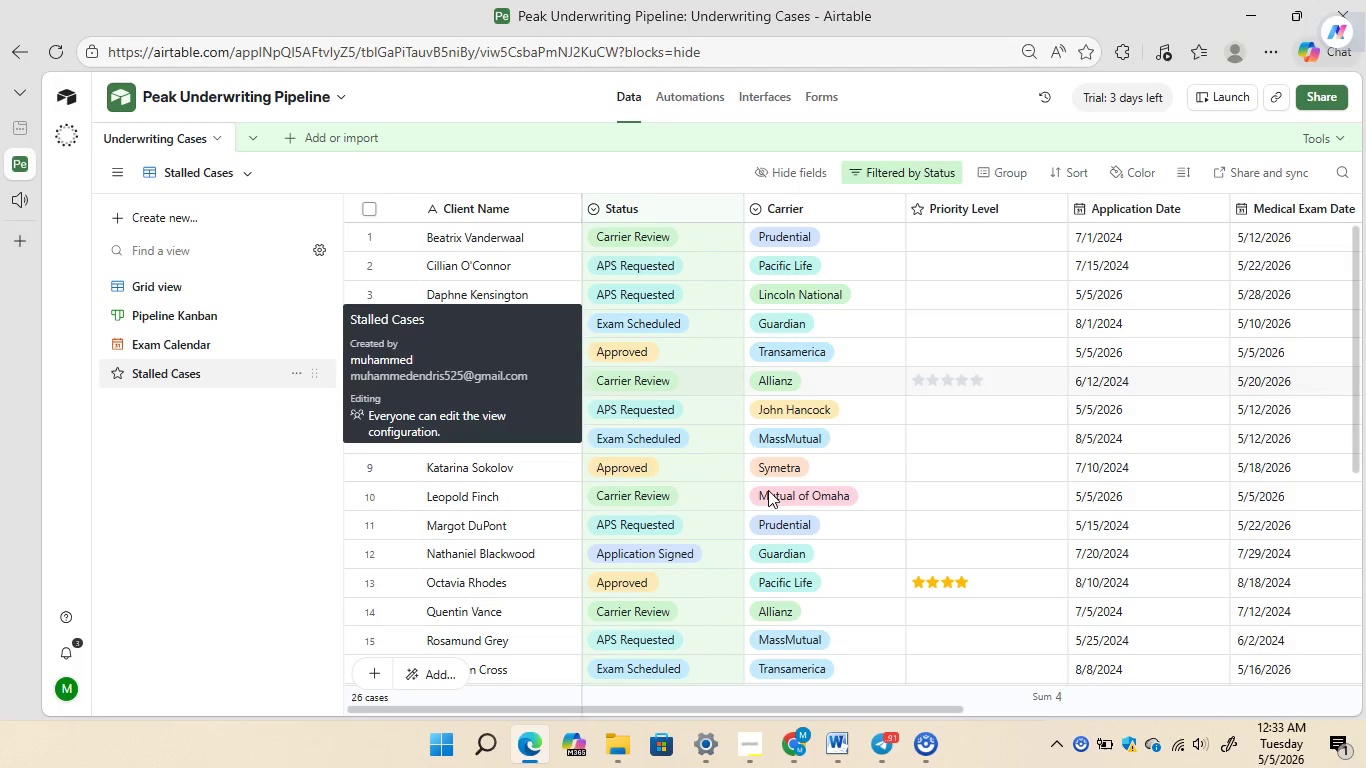 
double_click([720, 538])
 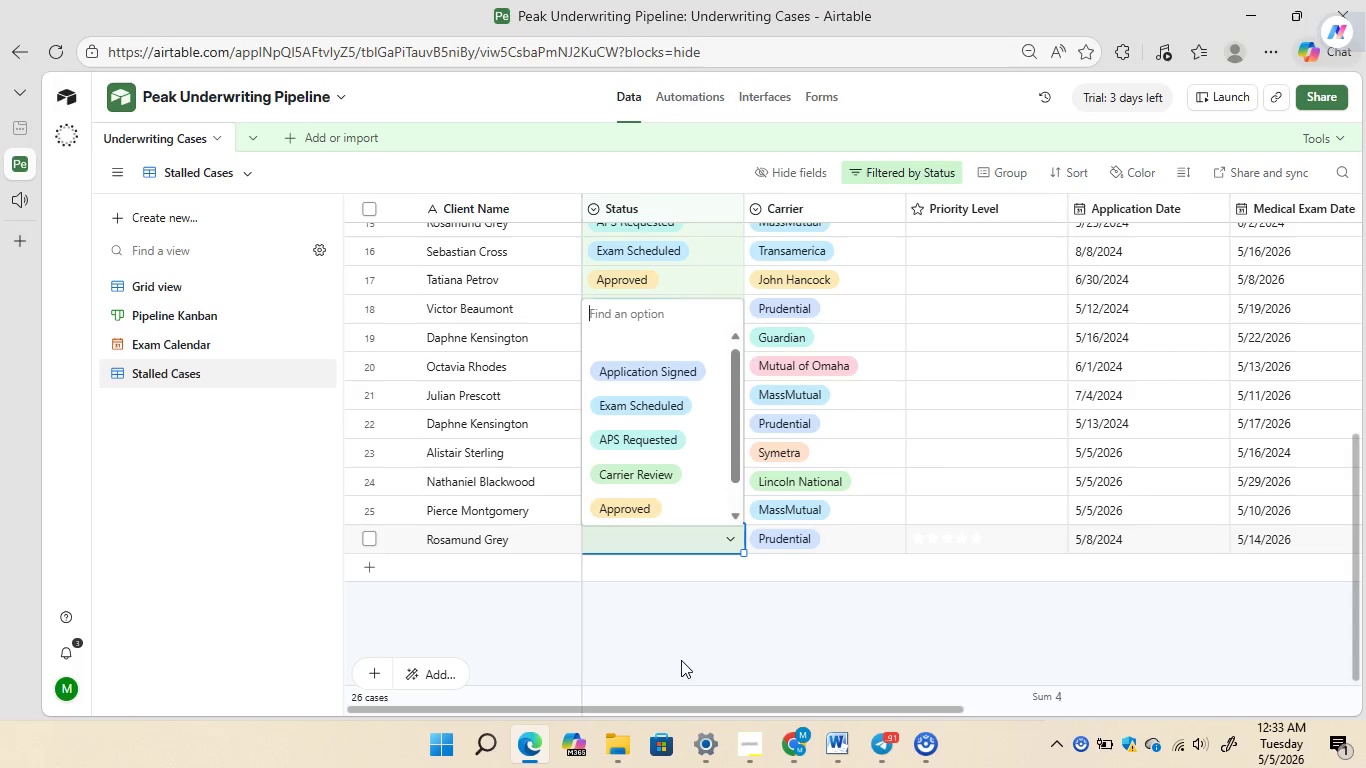 
left_click([695, 641])
 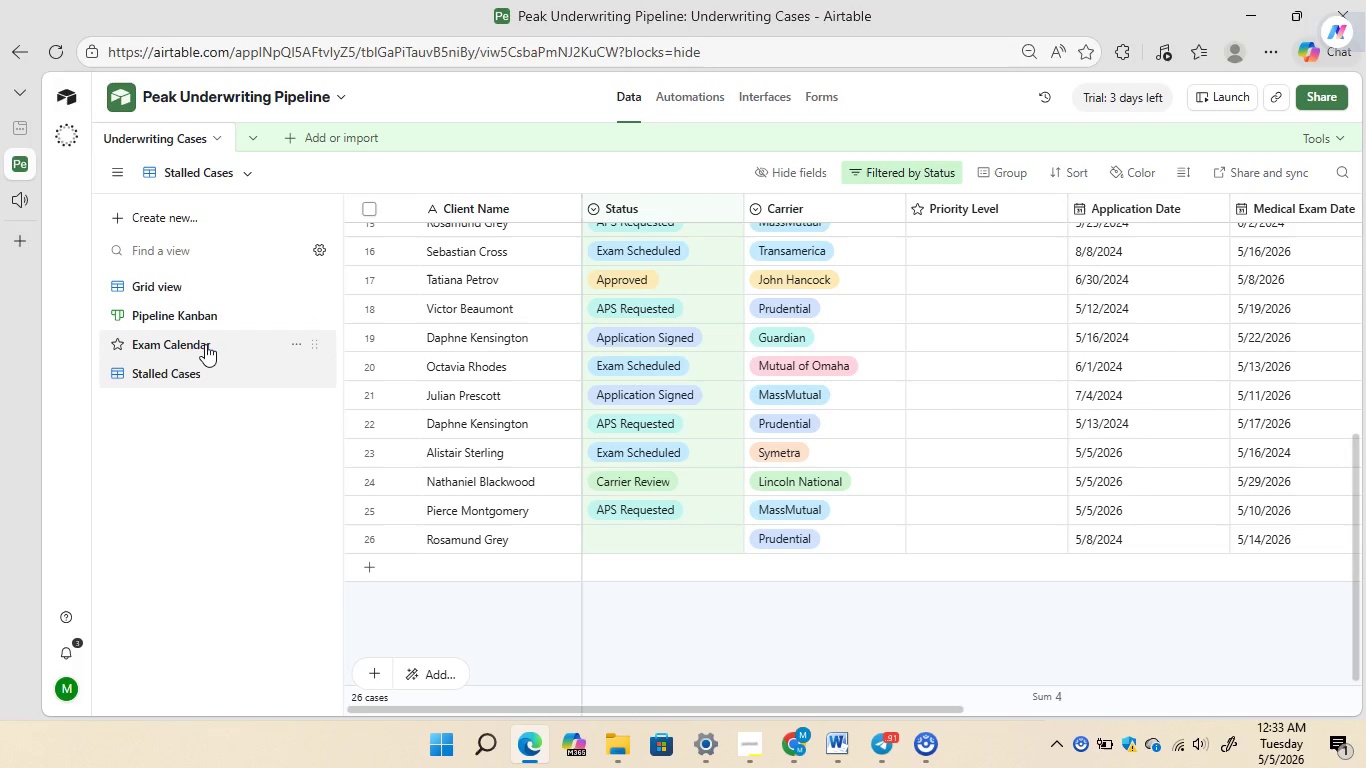 
left_click([205, 344])
 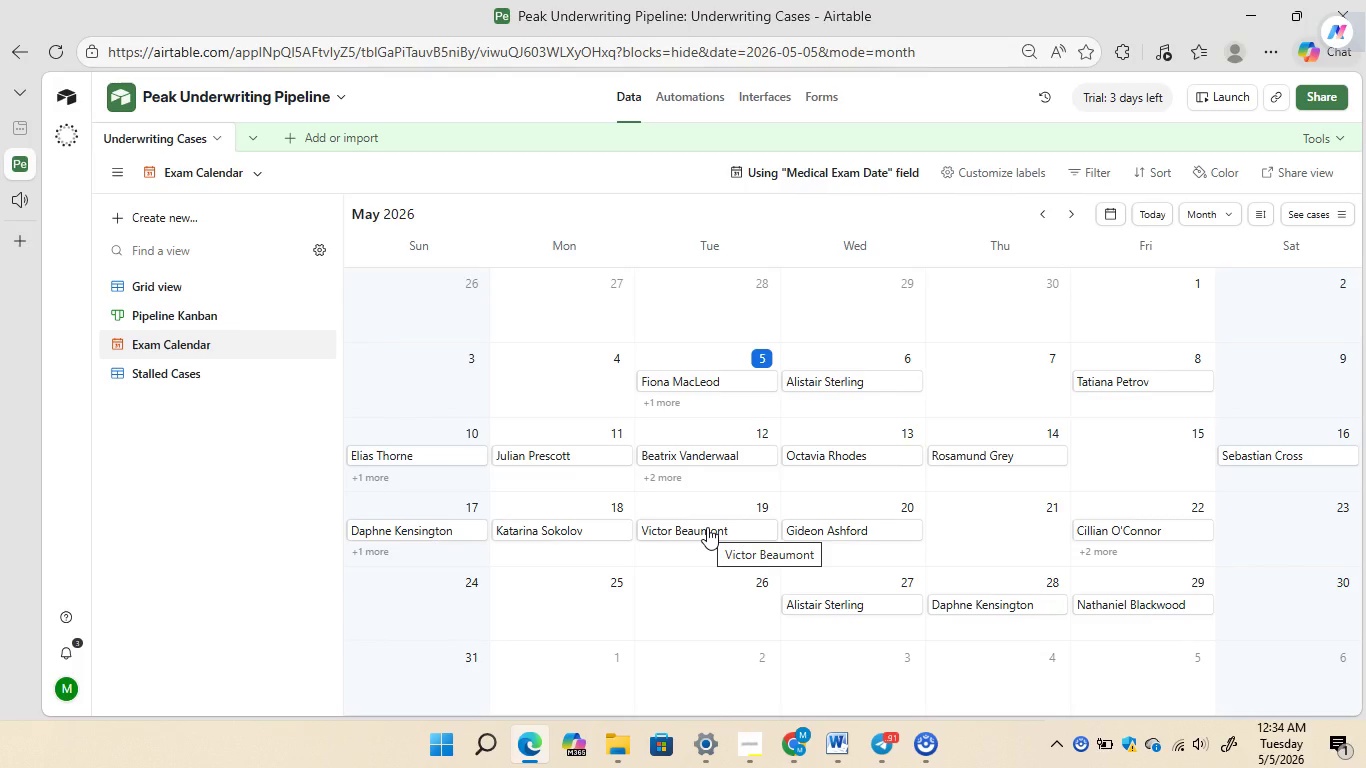 
wait(16.91)
 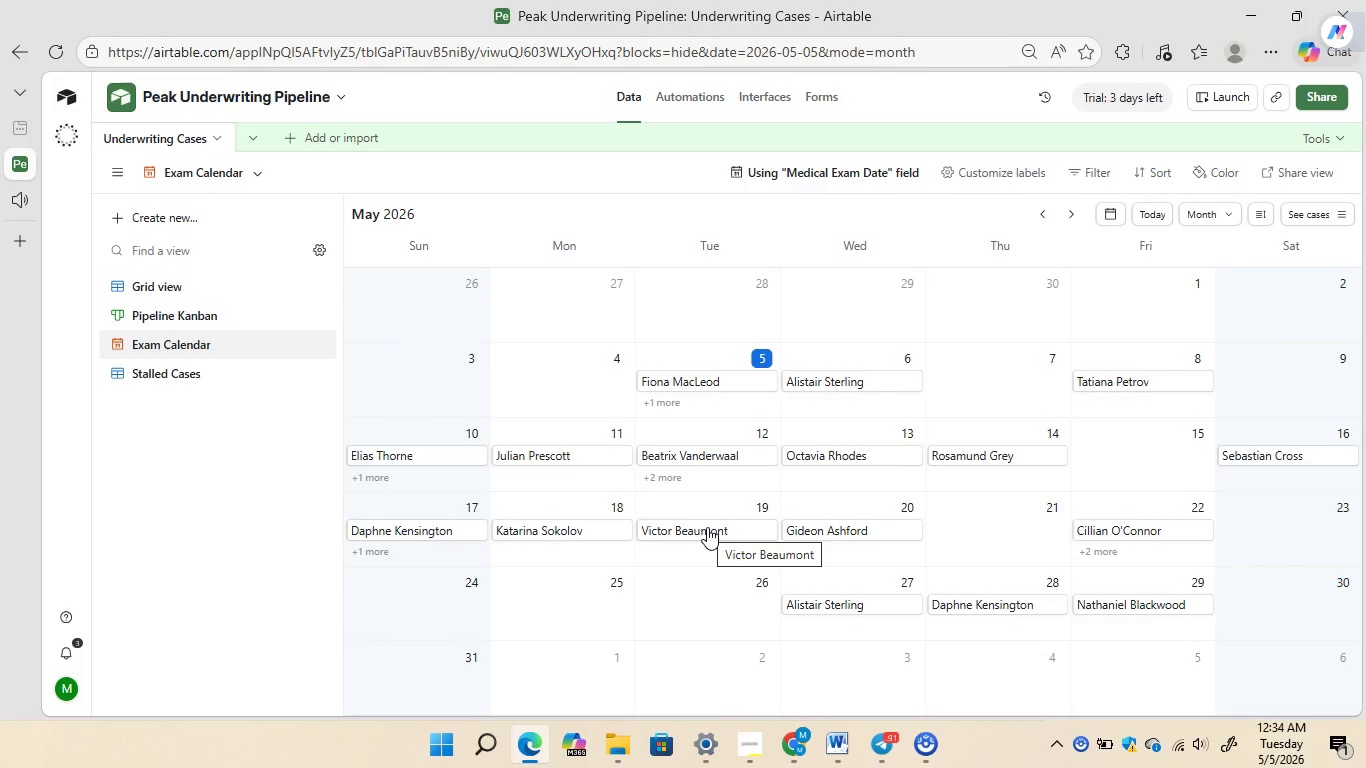 
left_click([732, 680])